 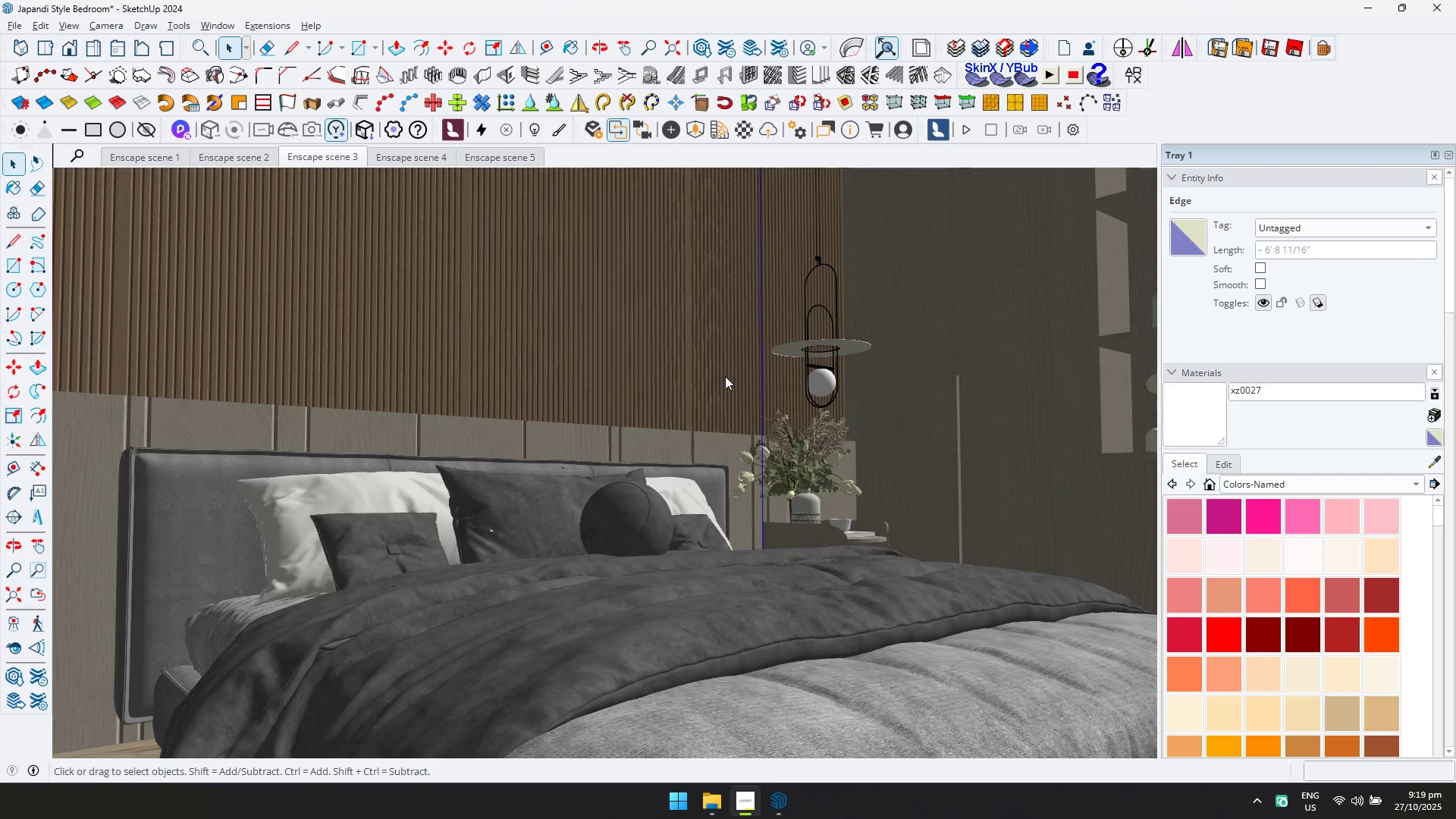 
left_click([406, 163])
 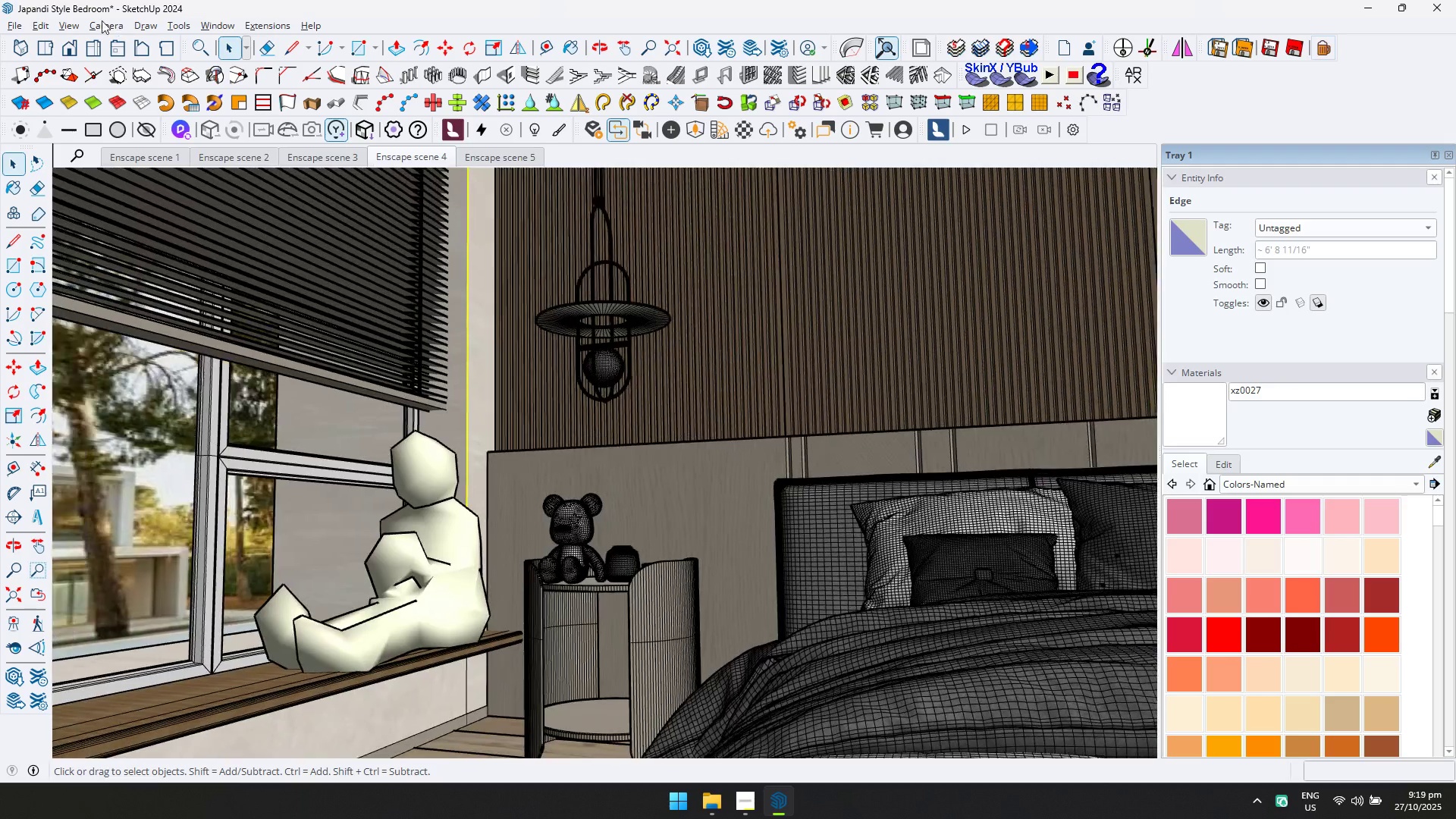 
left_click([65, 24])
 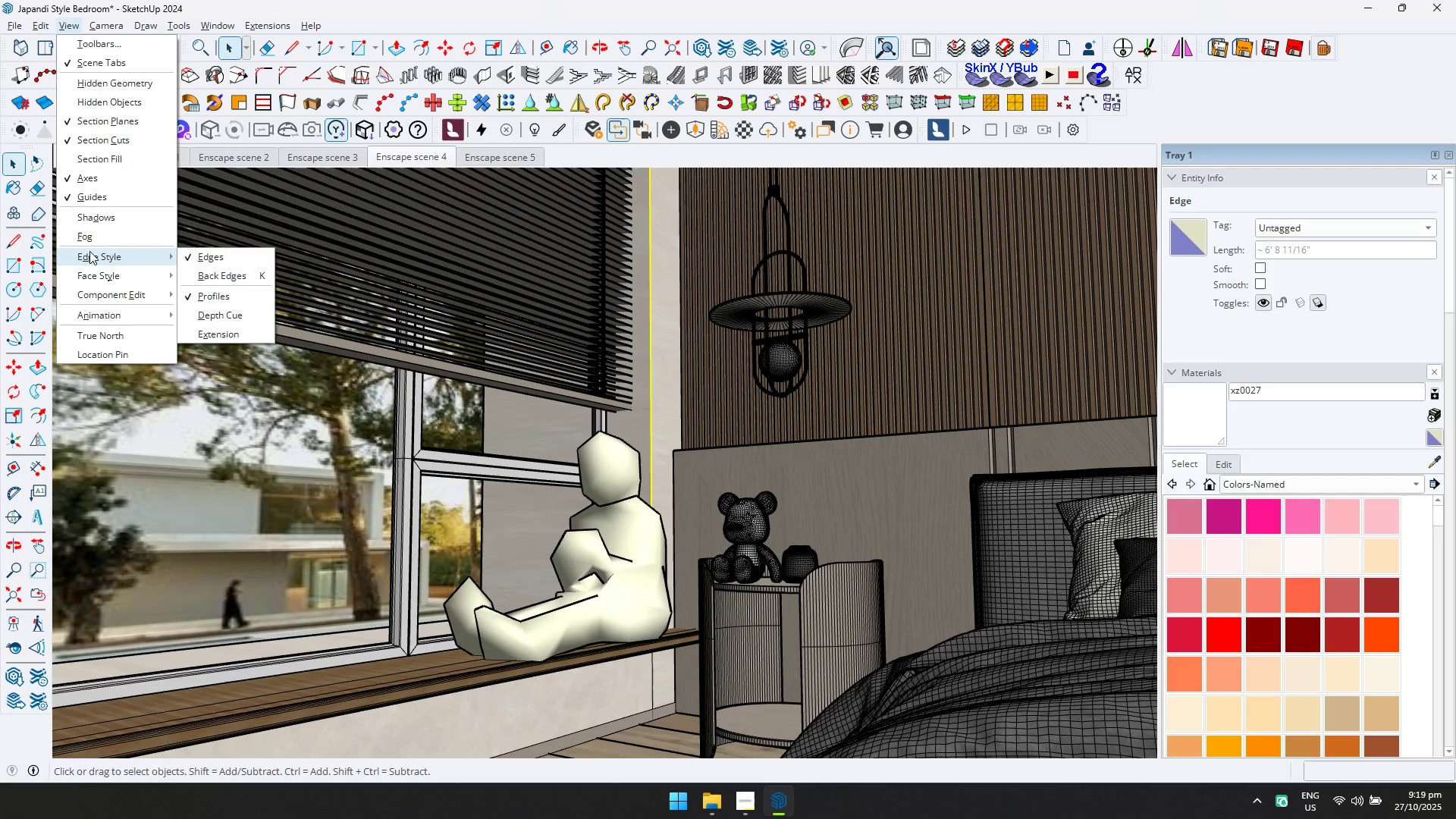 
double_click([199, 258])
 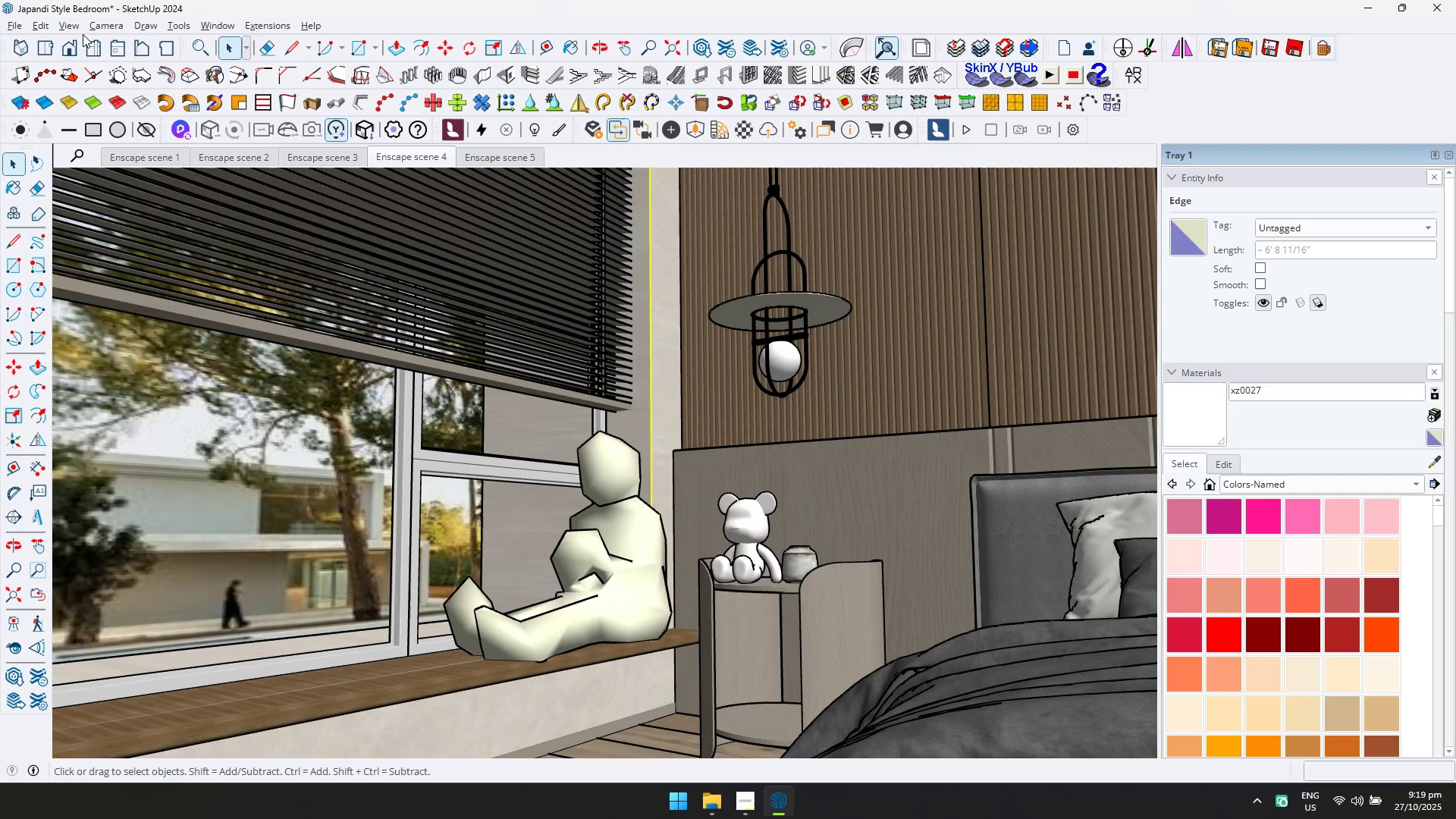 
left_click([72, 28])
 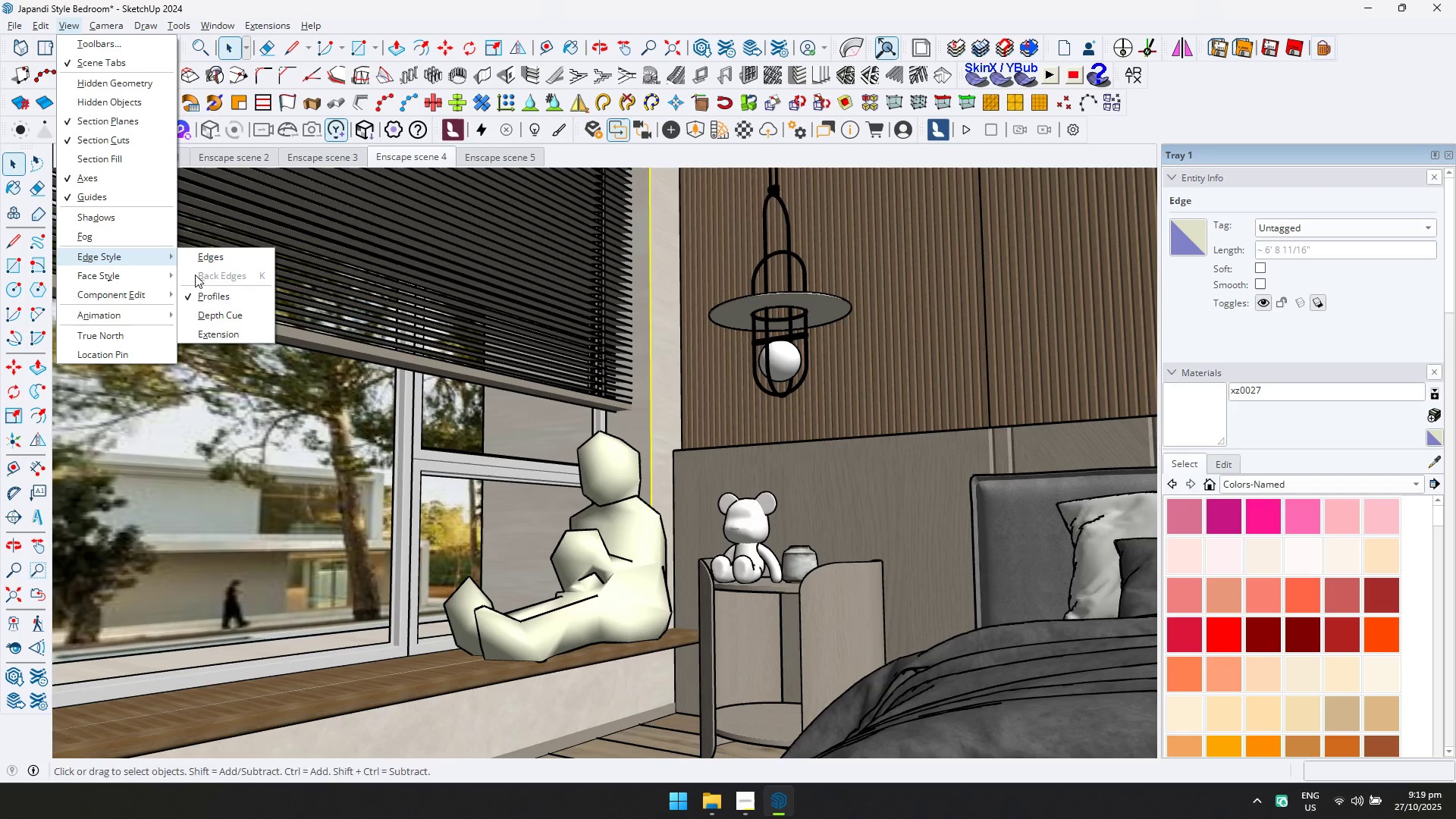 
left_click([221, 301])
 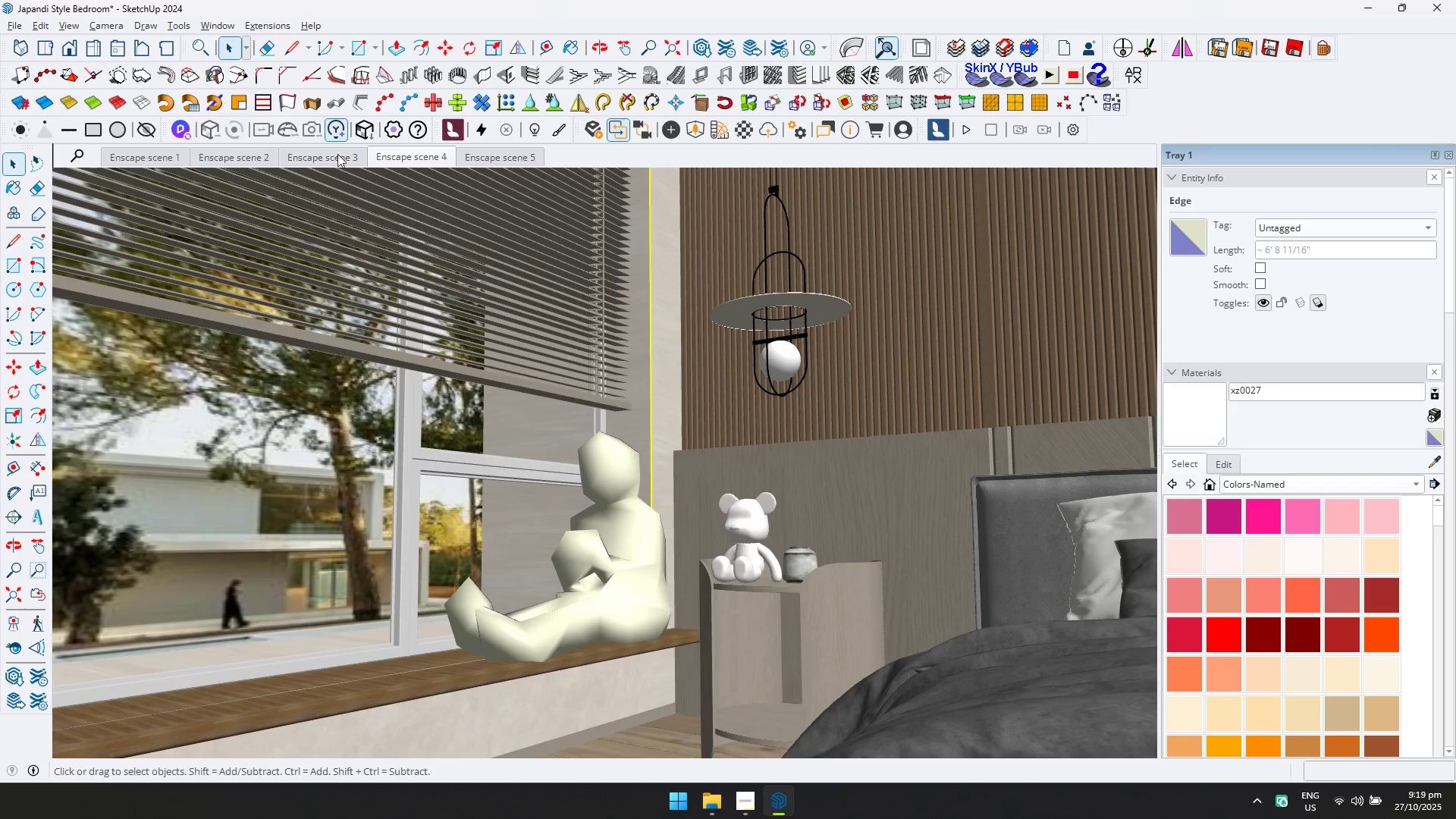 
right_click([397, 159])
 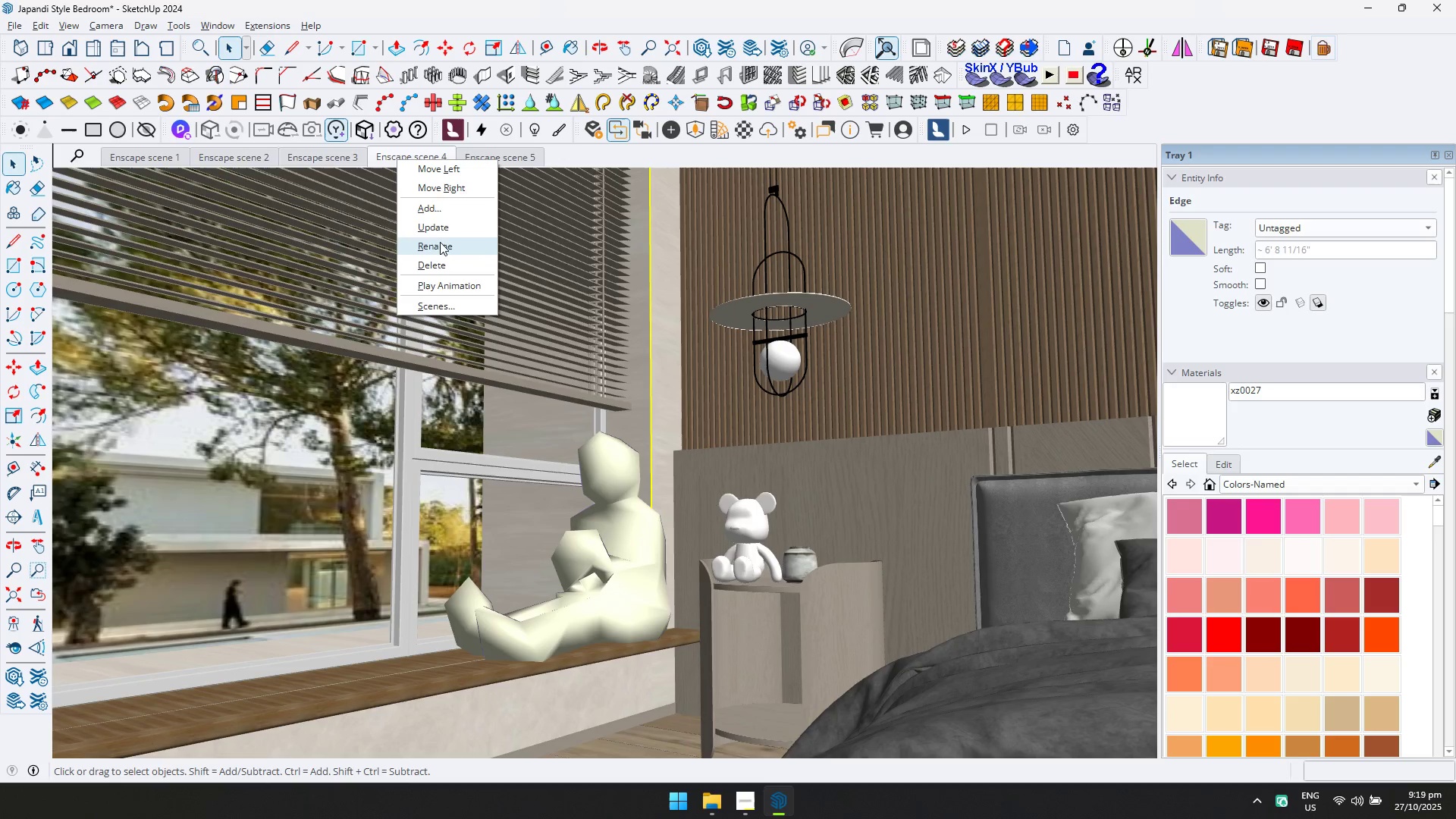 
left_click([438, 218])
 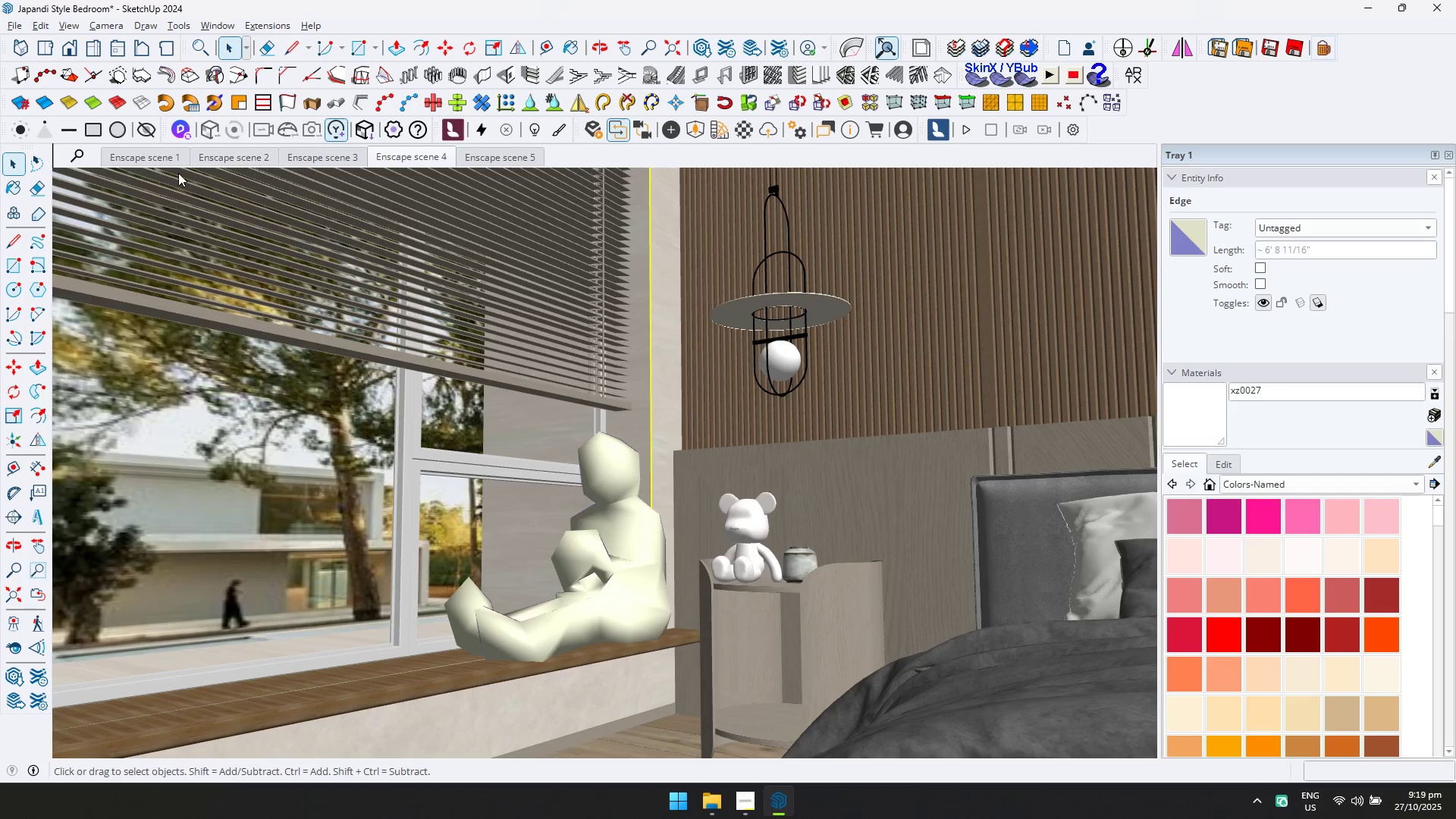 
left_click([176, 160])
 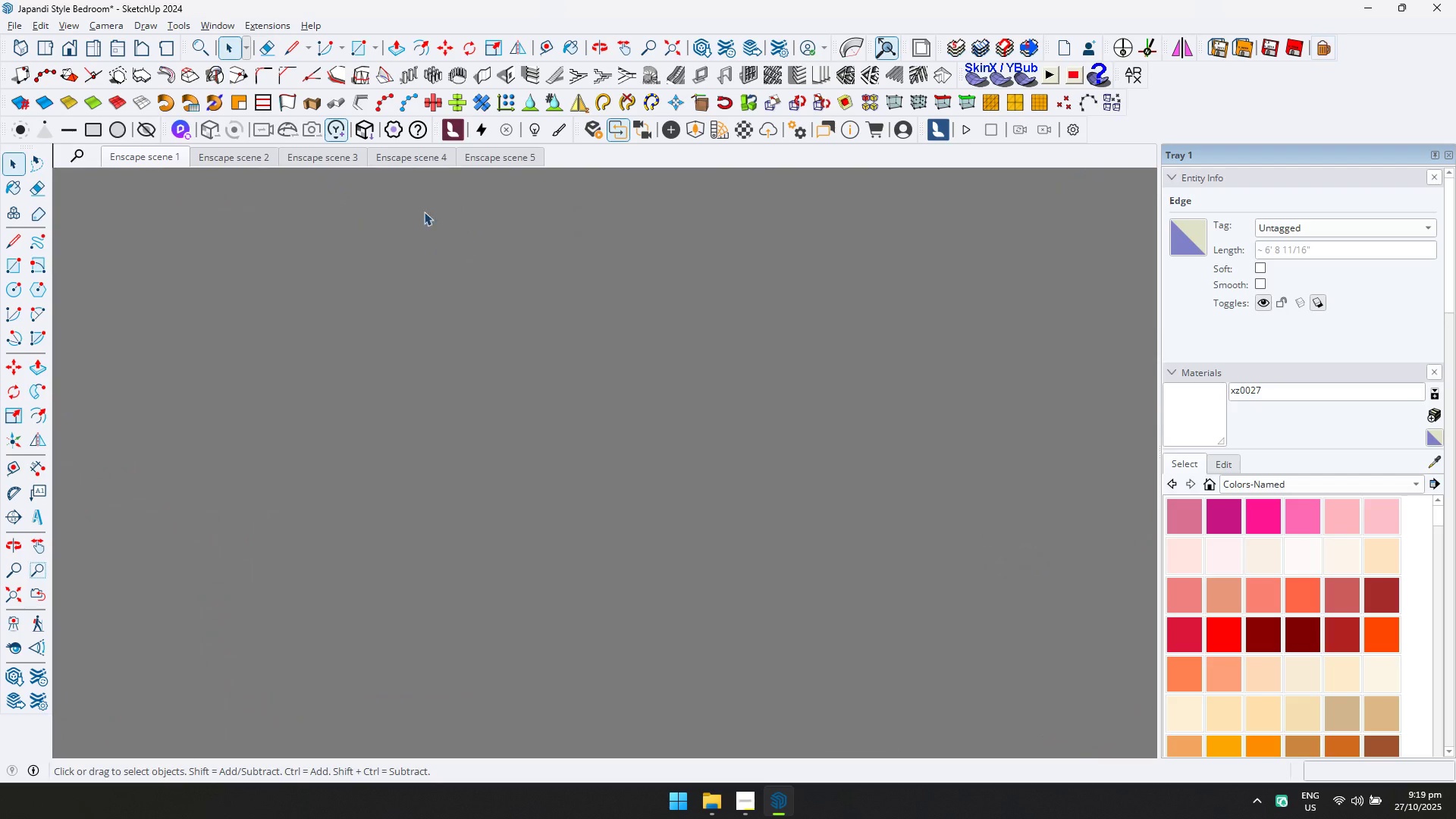 
left_click([74, 27])
 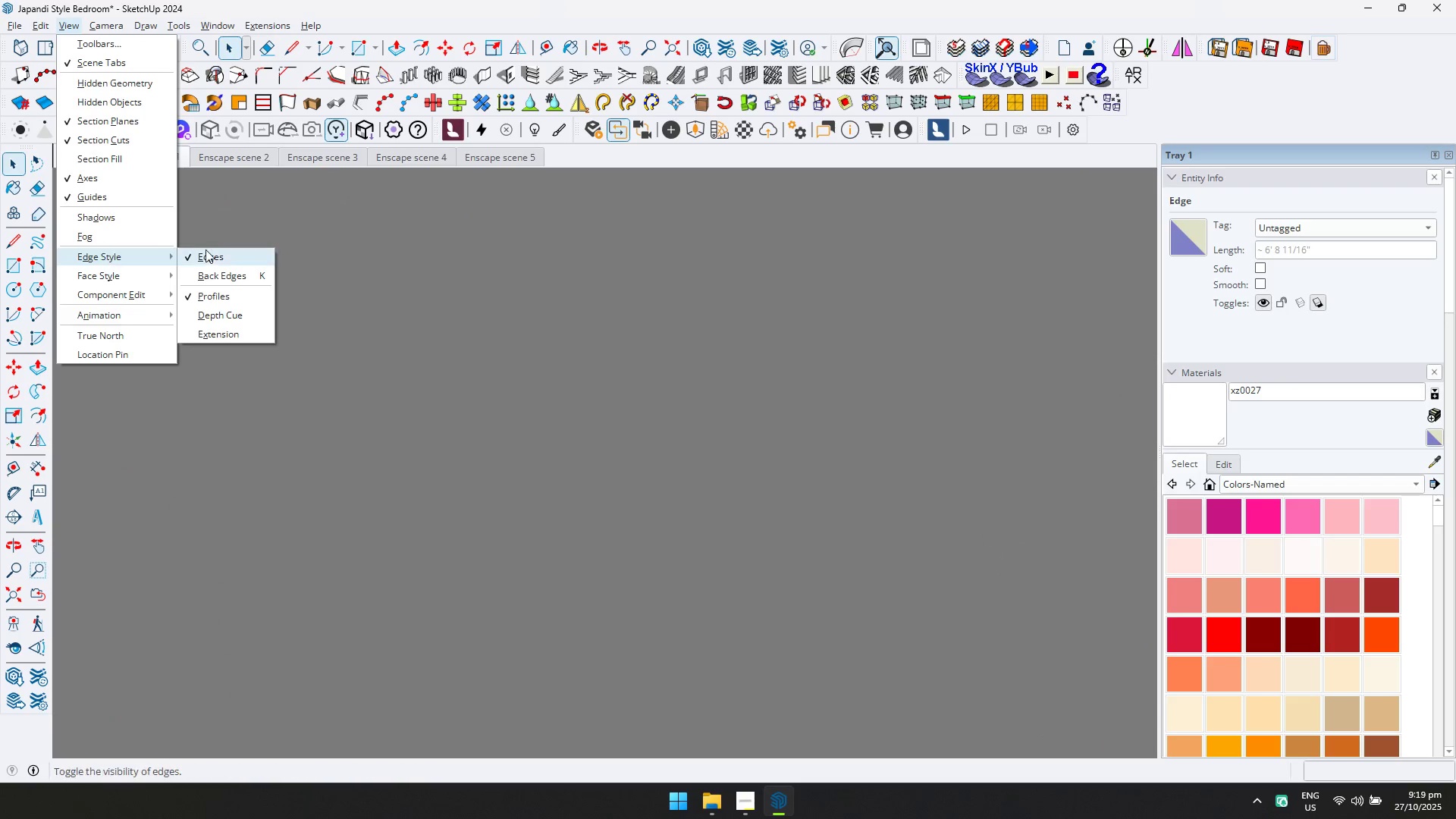 
double_click([212, 249])
 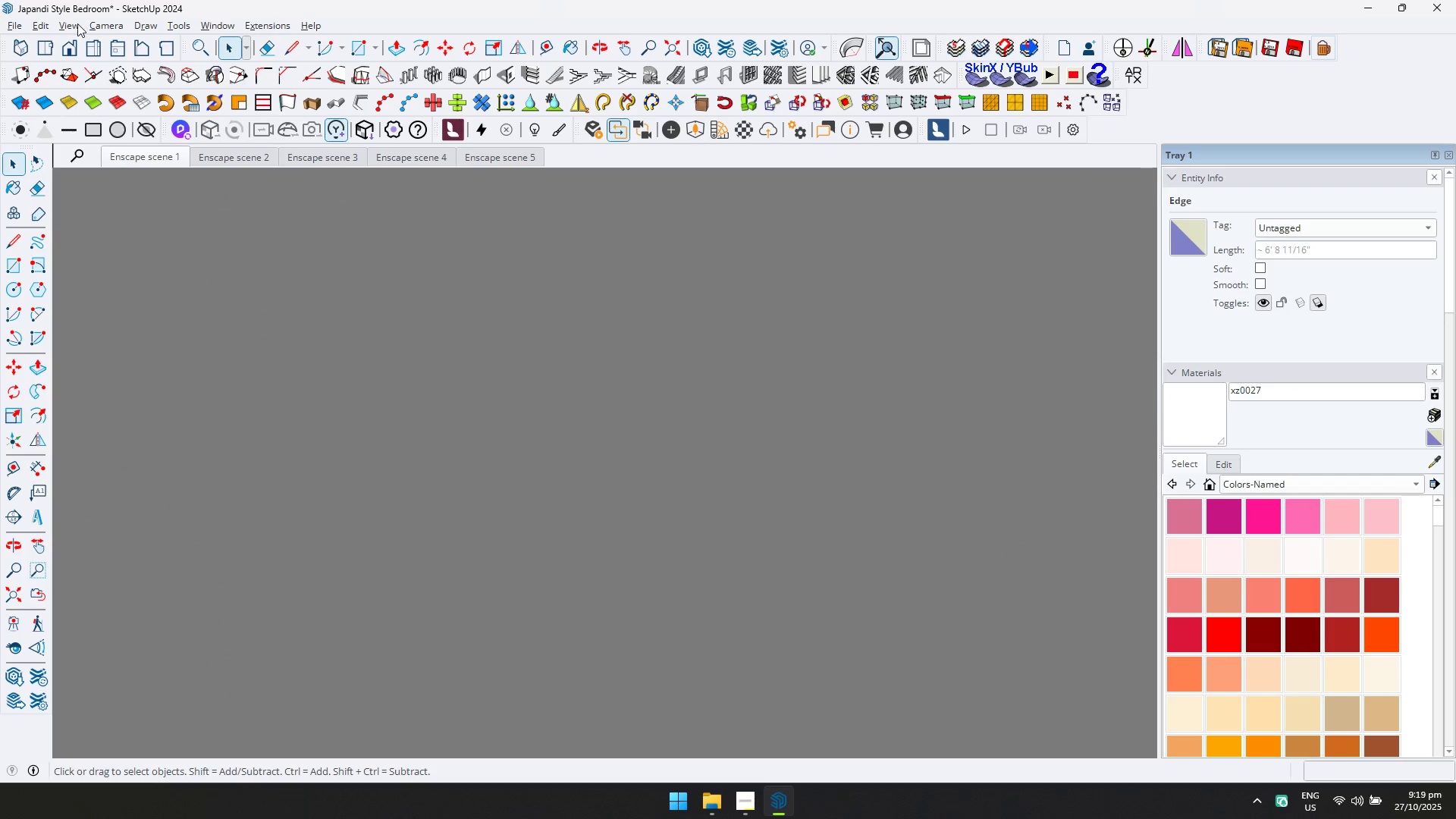 
left_click([77, 23])
 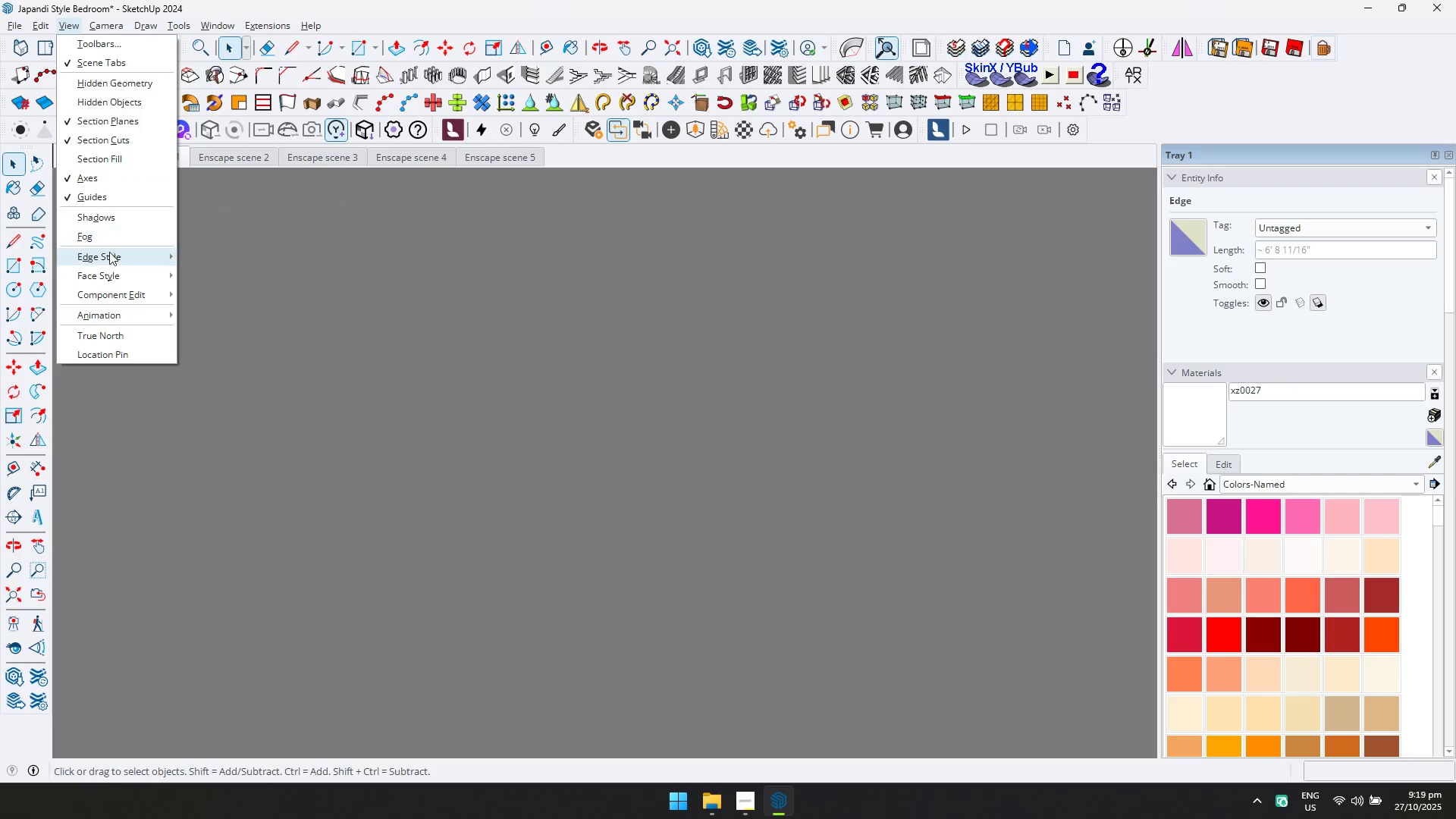 
left_click([109, 256])
 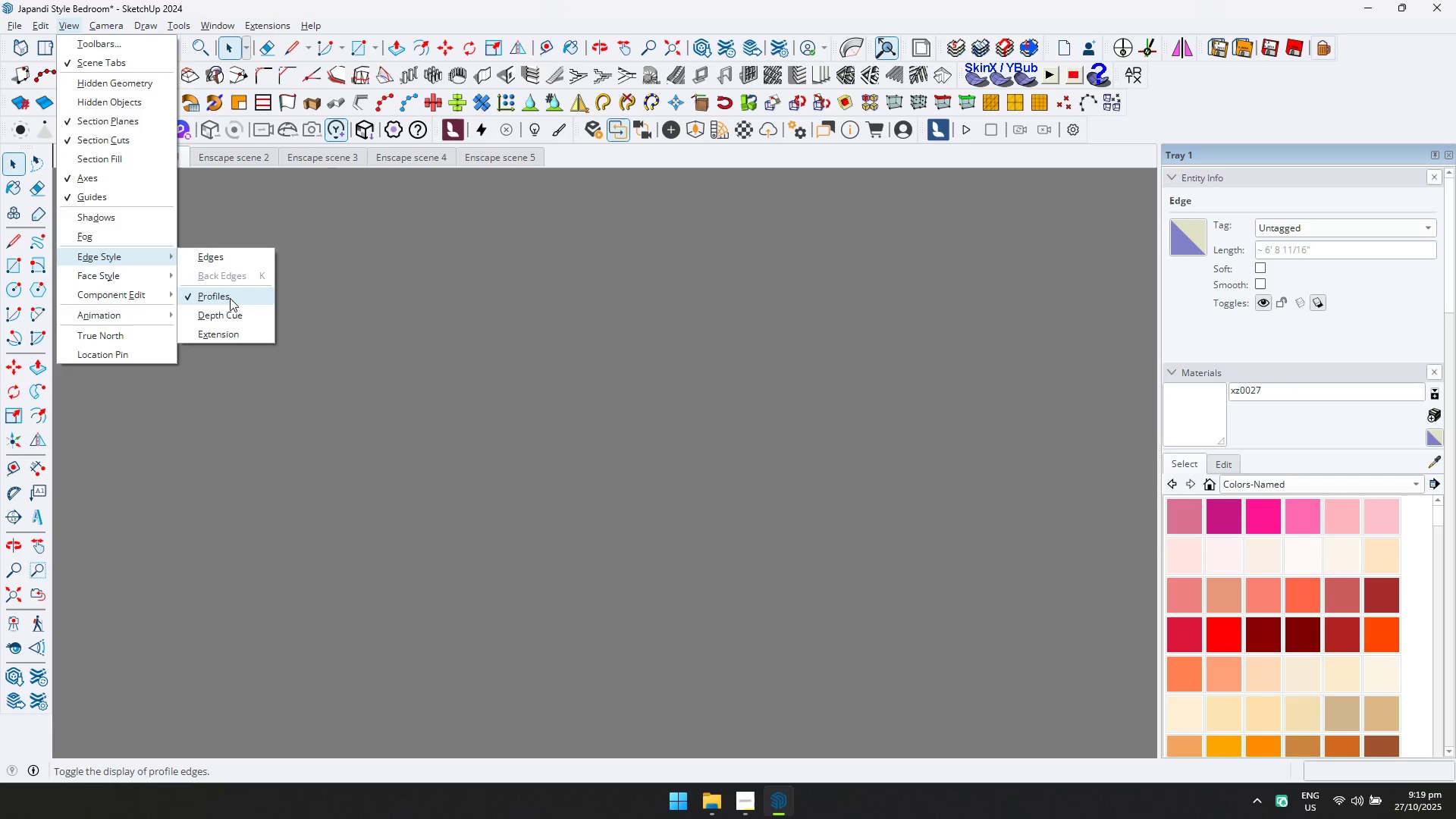 
left_click([230, 301])
 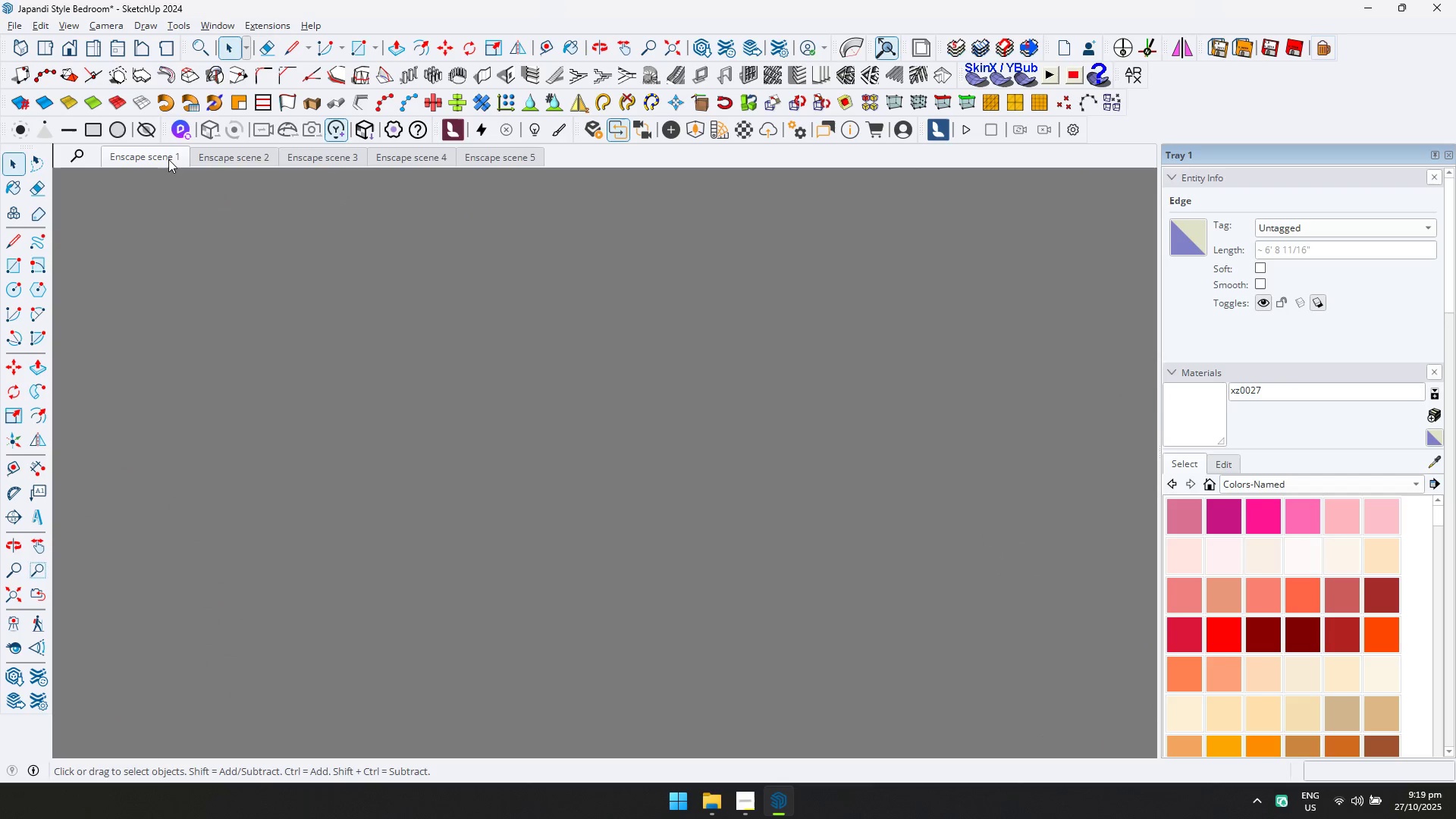 
right_click([168, 158])
 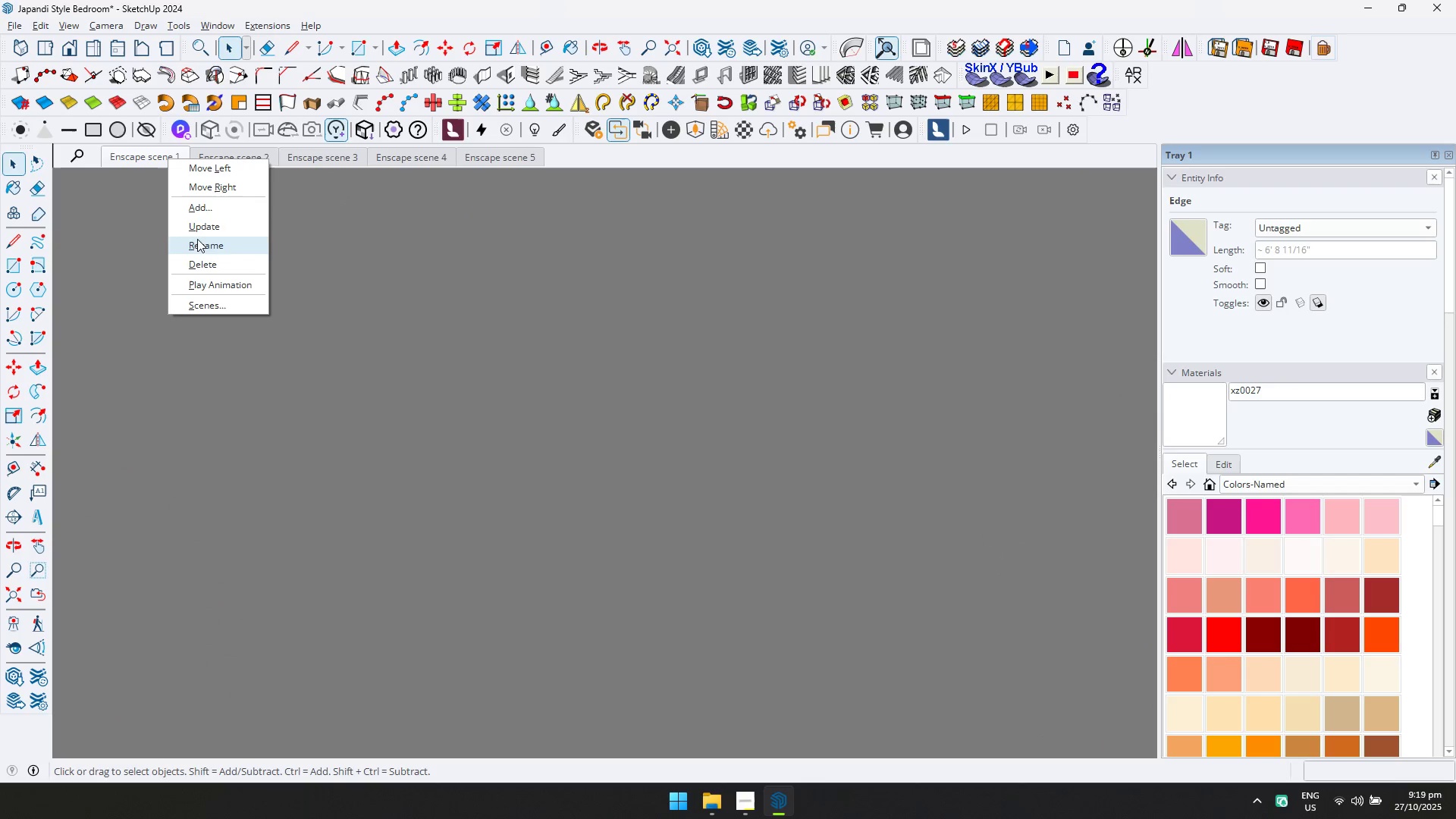 
left_click([196, 231])
 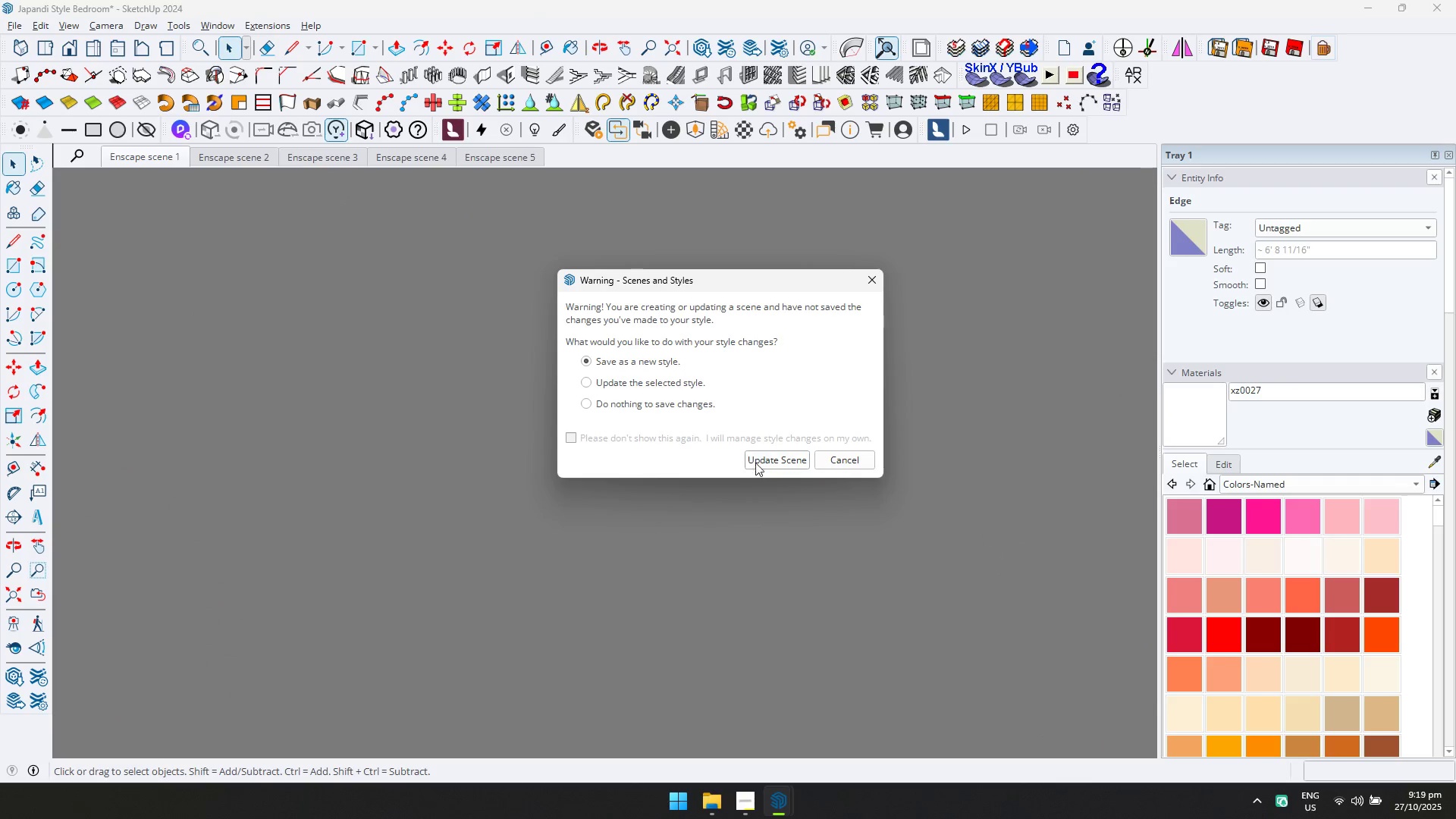 
left_click([759, 463])
 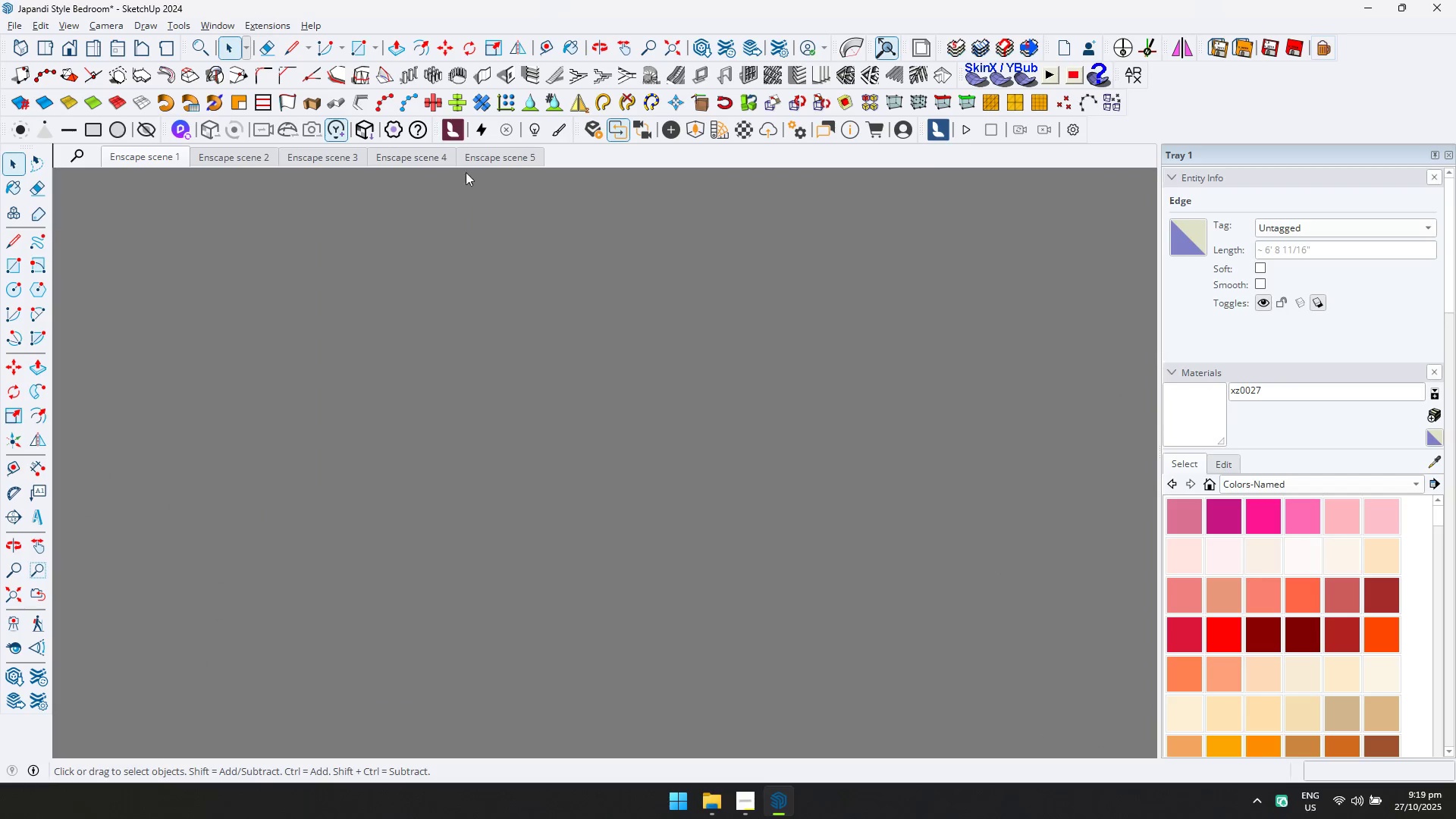 
key(Alt+Tab)